 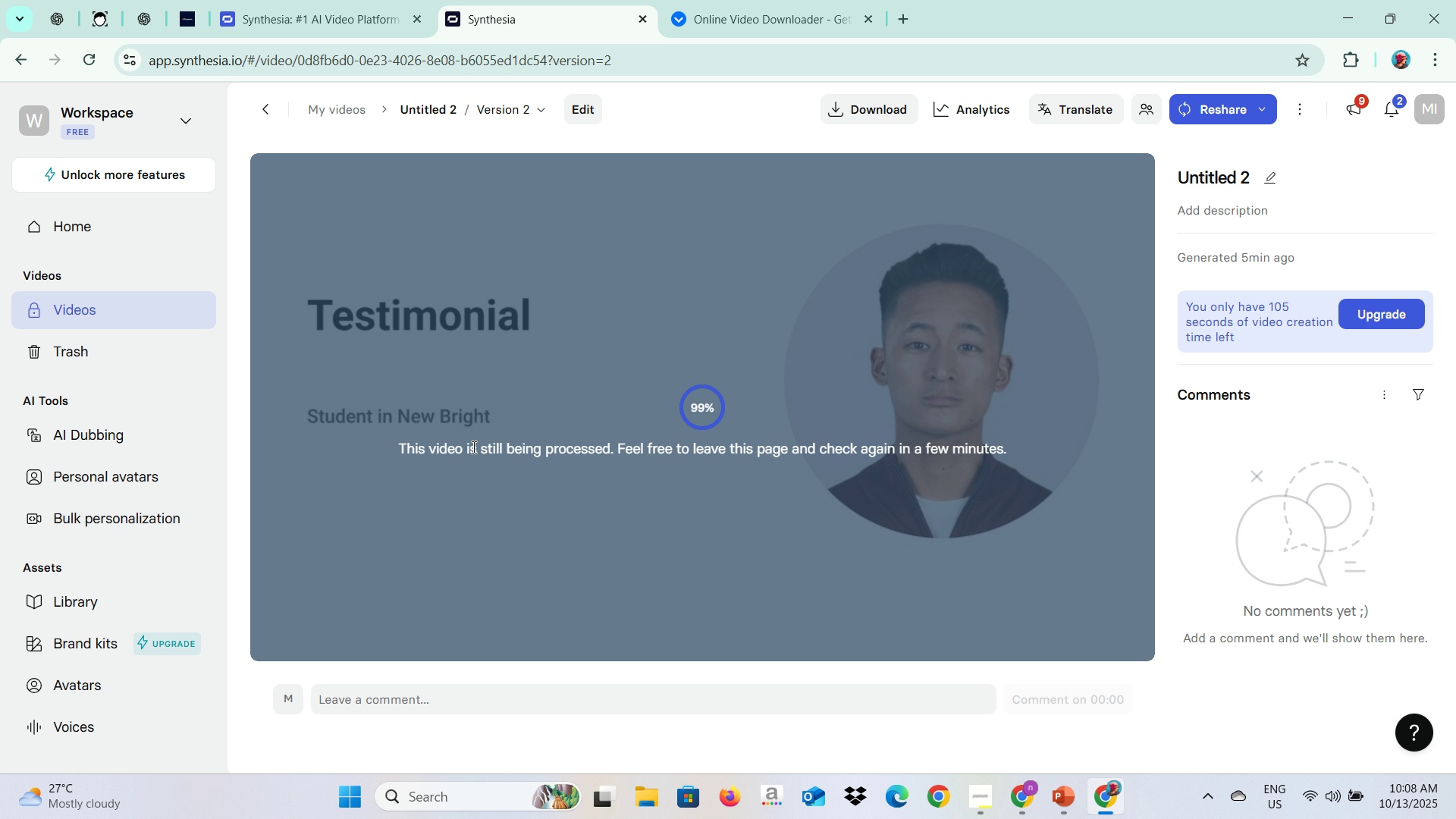 
key(Alt+AltLeft)
 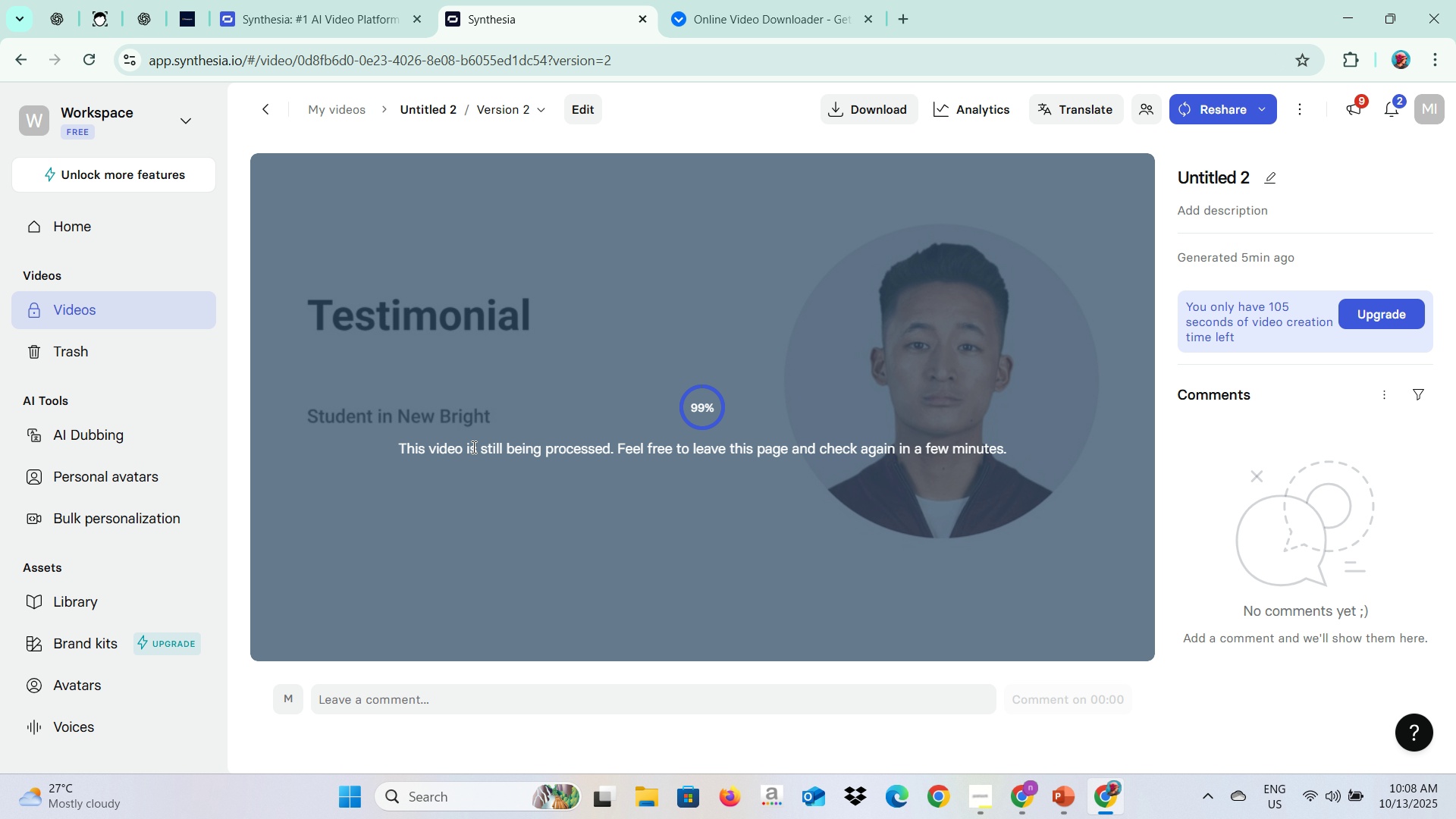 
key(Alt+Tab)
 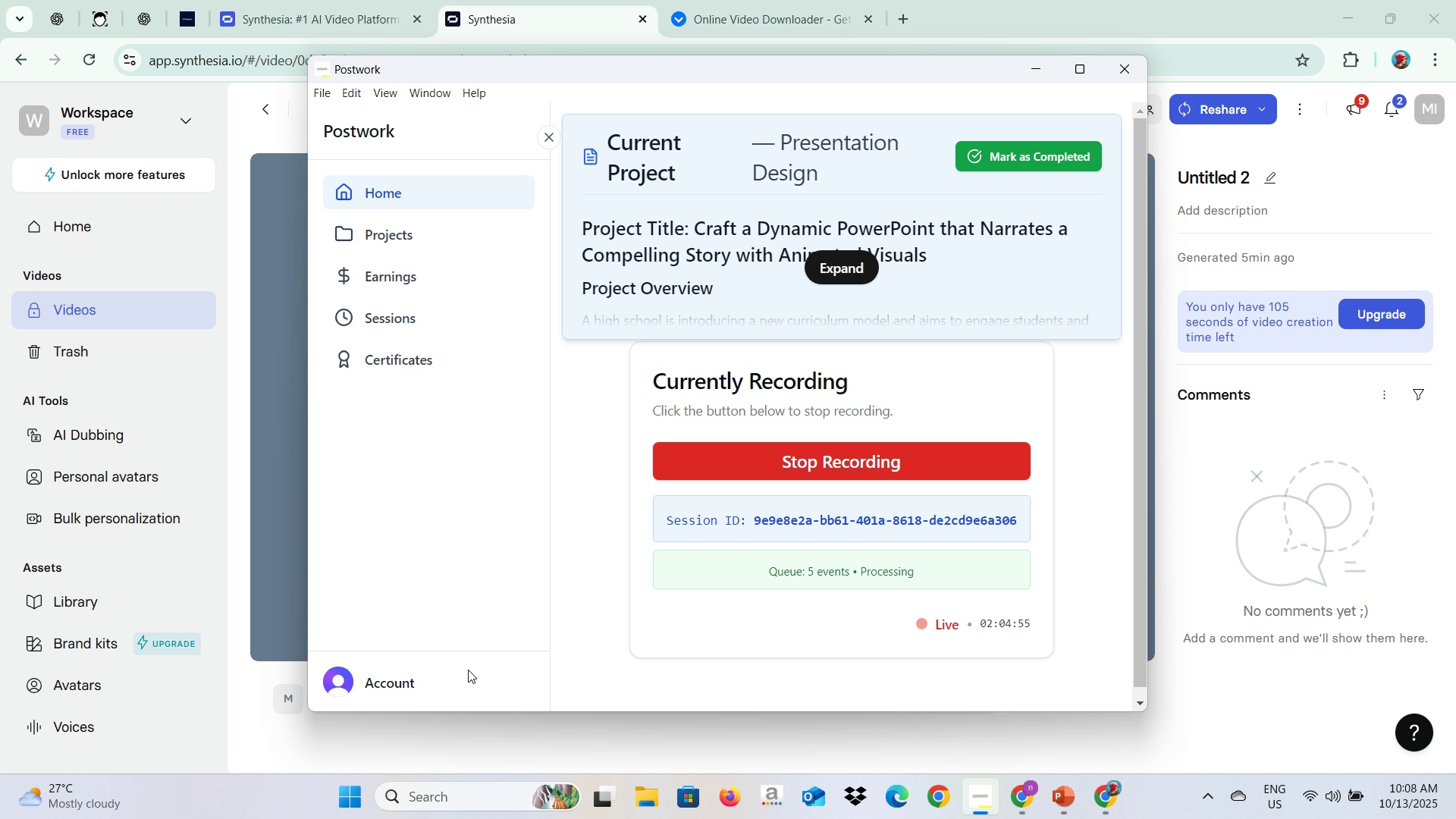 
key(Alt+Tab)
 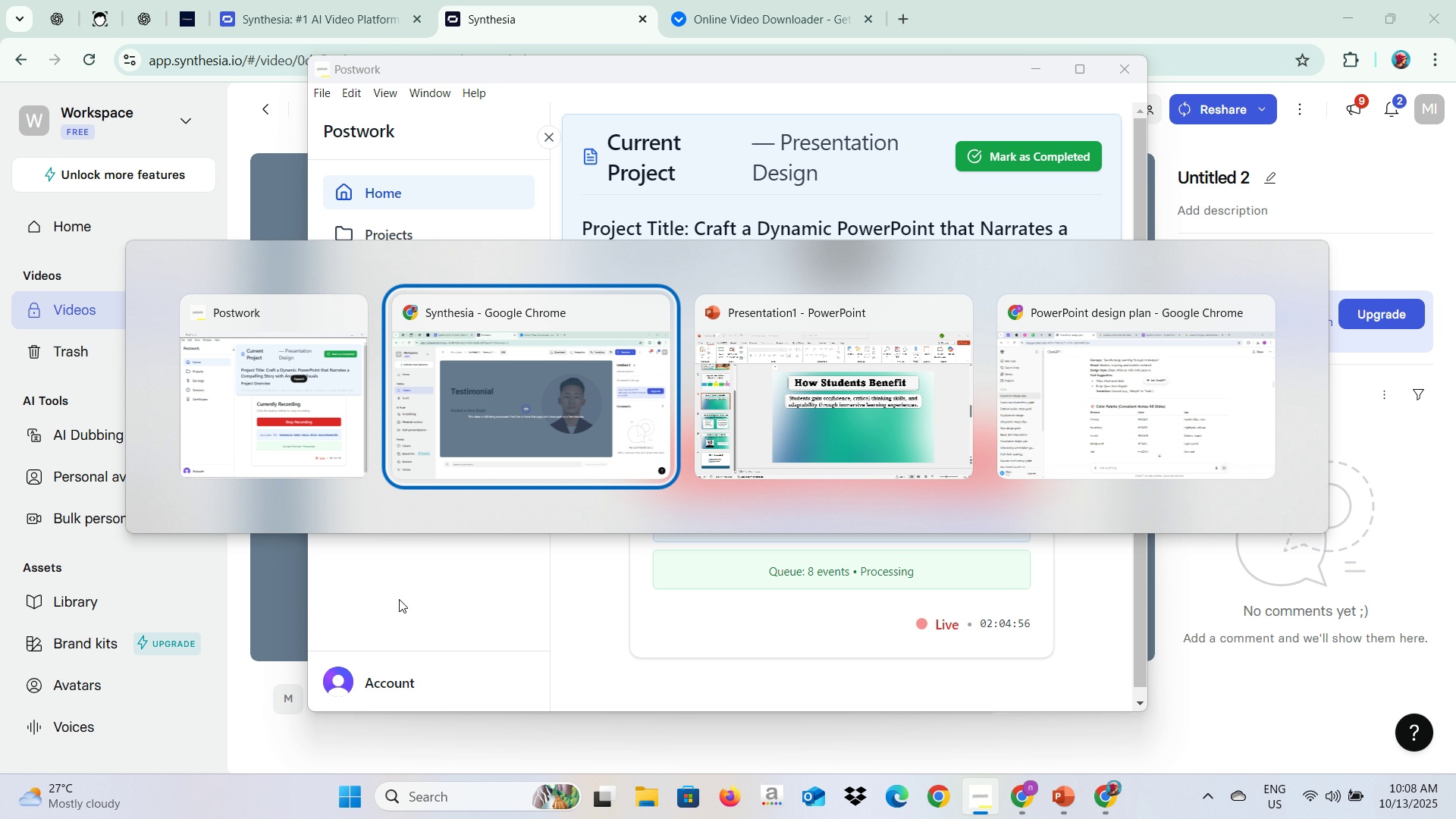 
key(Alt+Tab)
 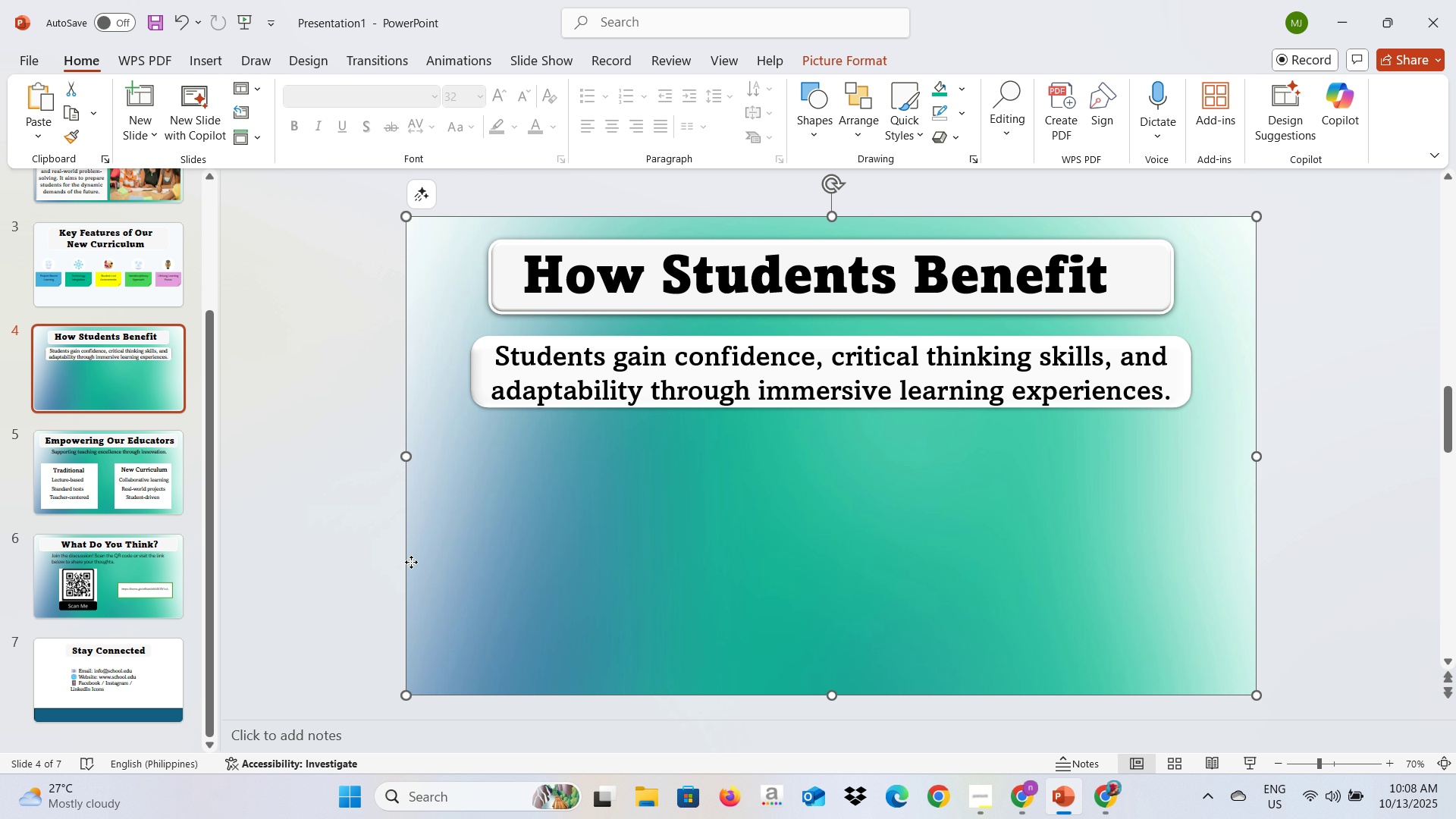 
double_click([334, 560])
 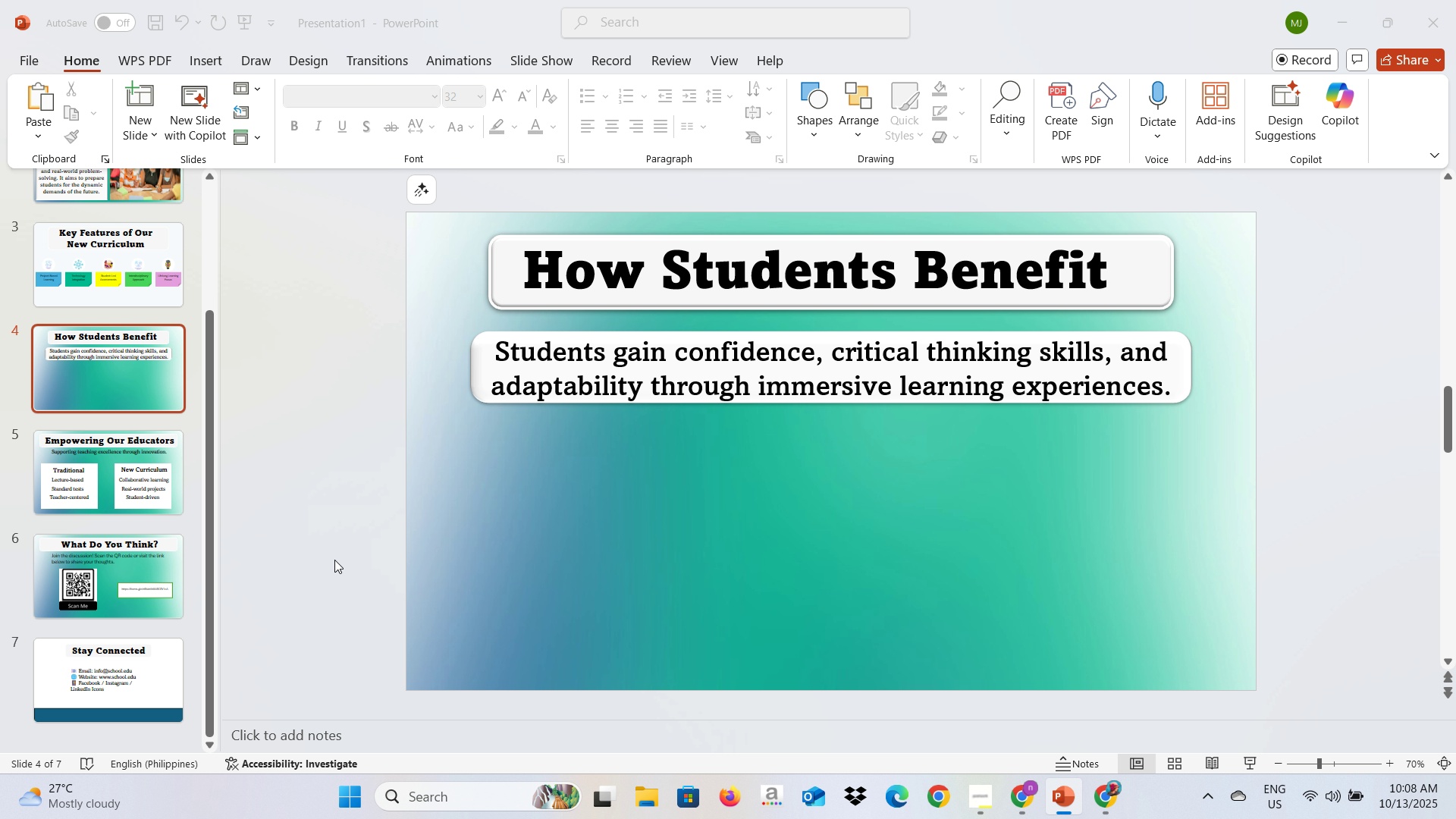 
key(Alt+AltLeft)
 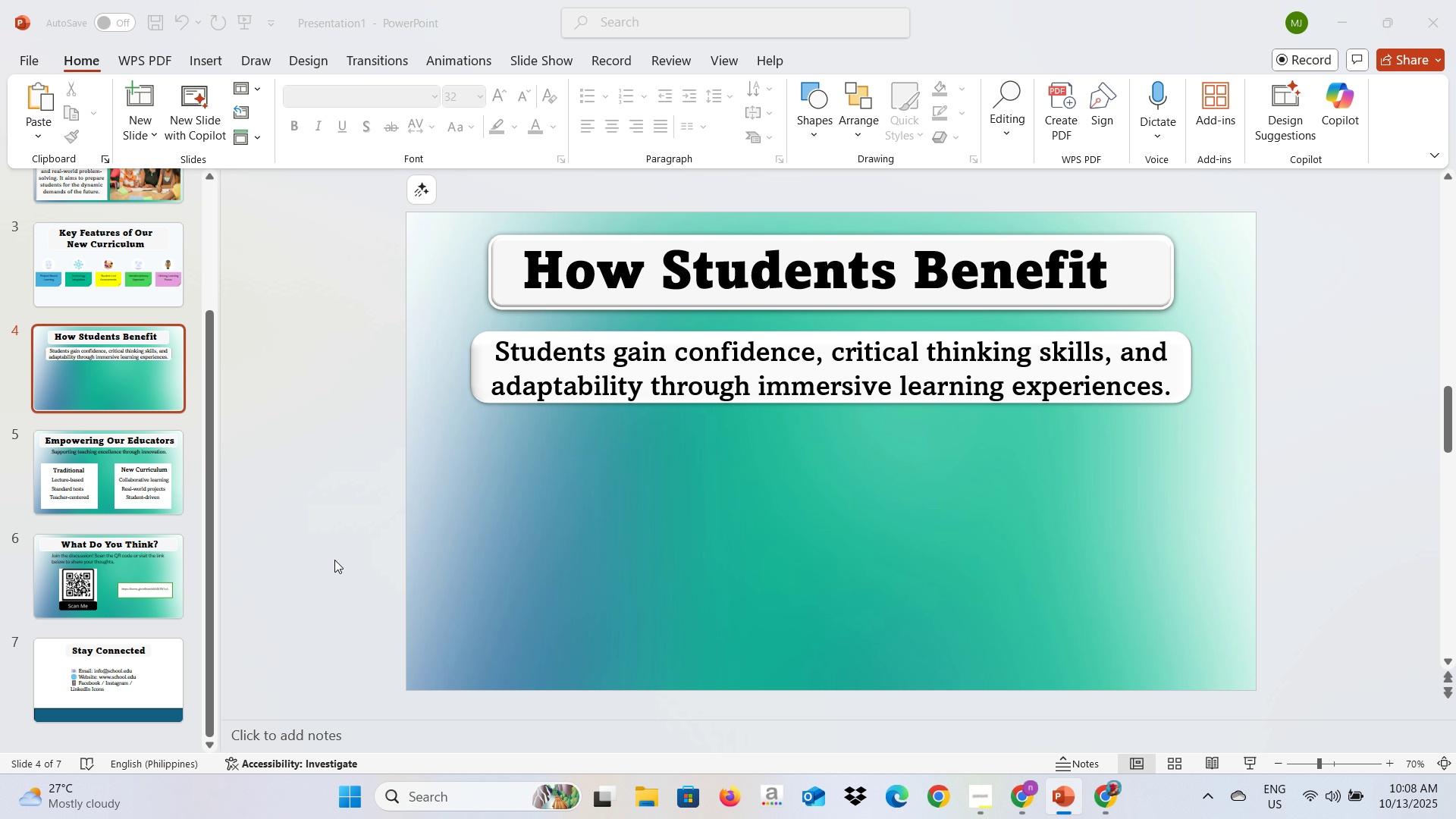 
key(Alt+Tab)